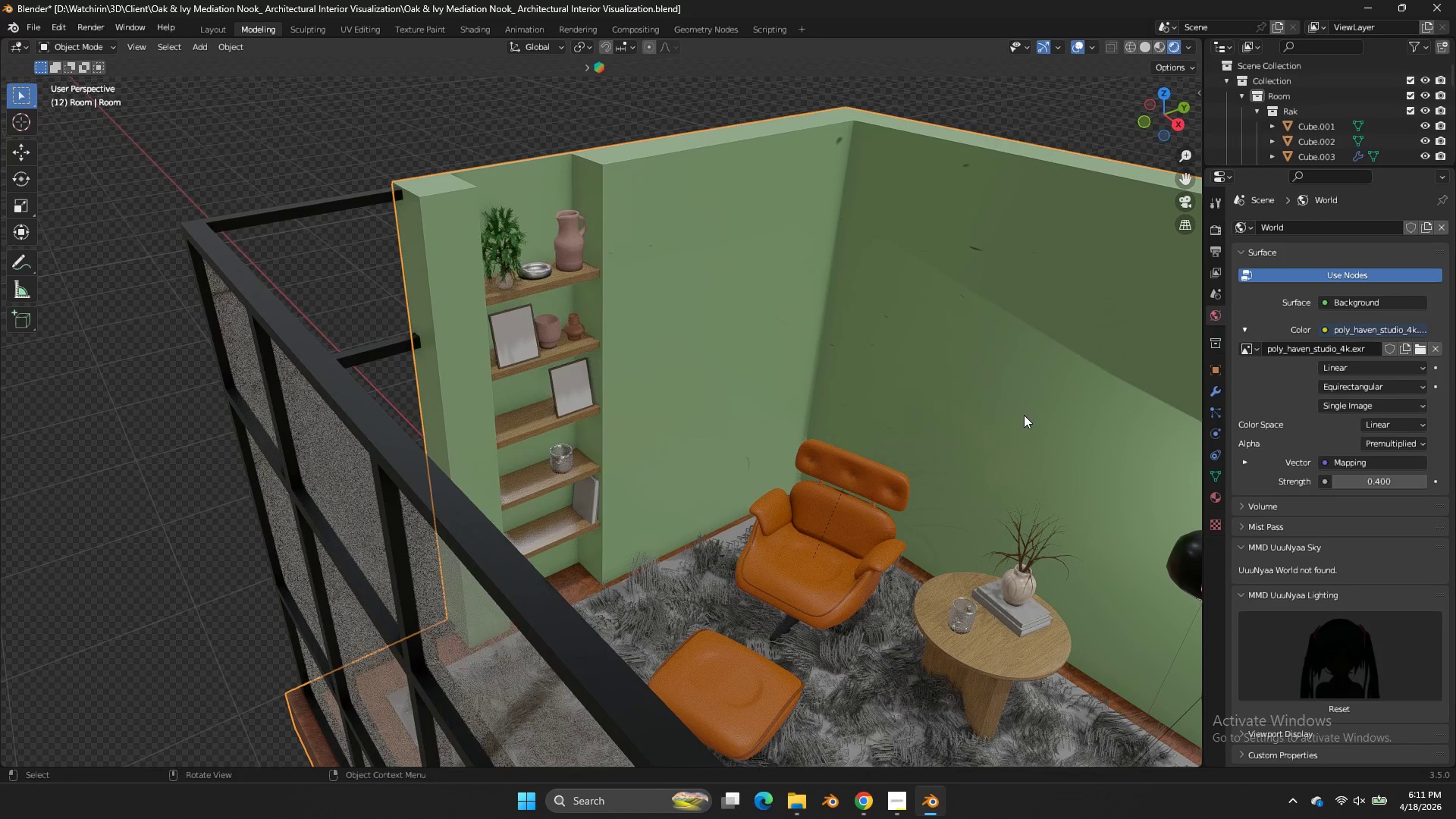 
scroll: coordinate [1024, 415], scroll_direction: down, amount: 4.0
 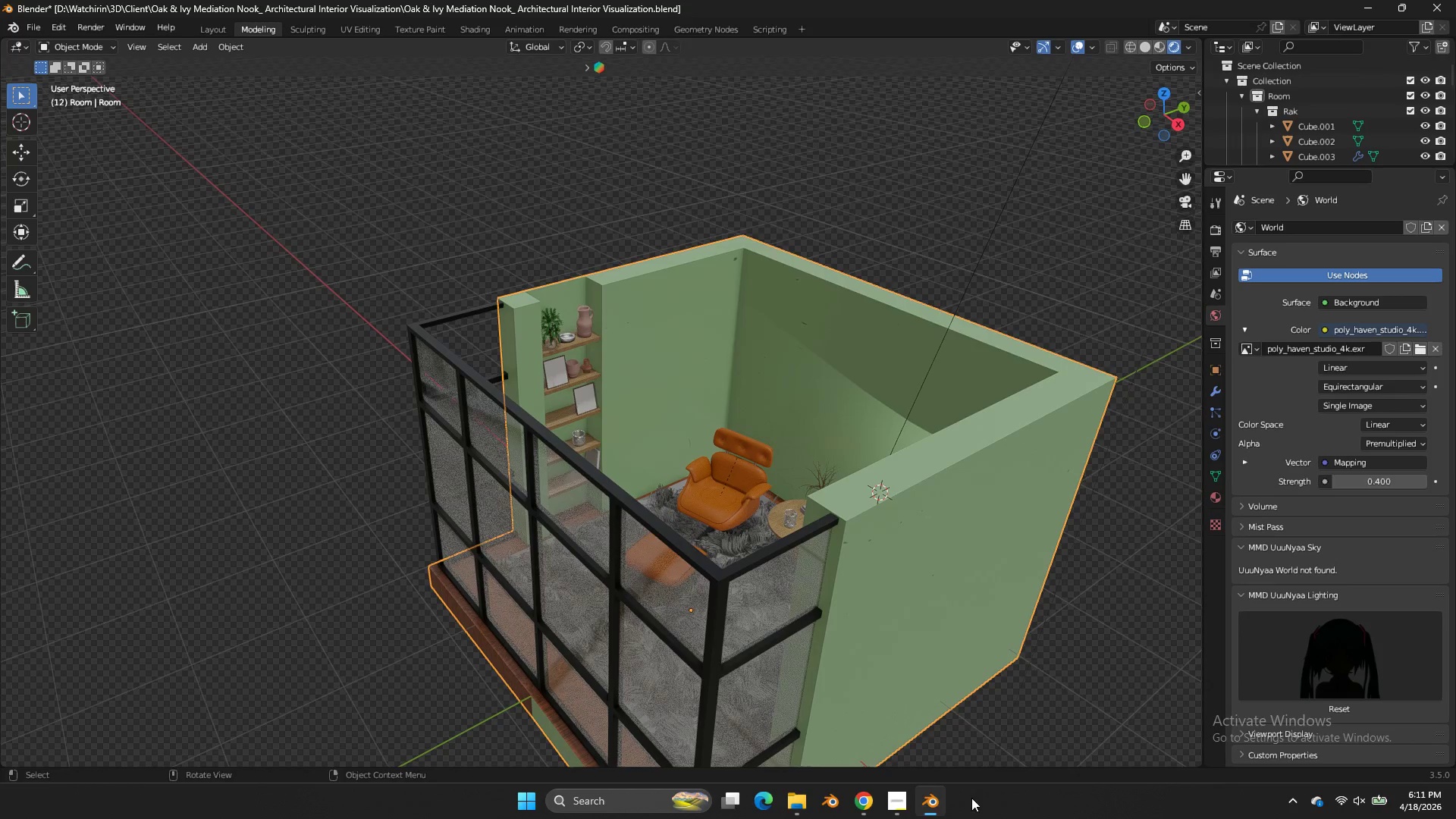 
left_click([906, 796])